 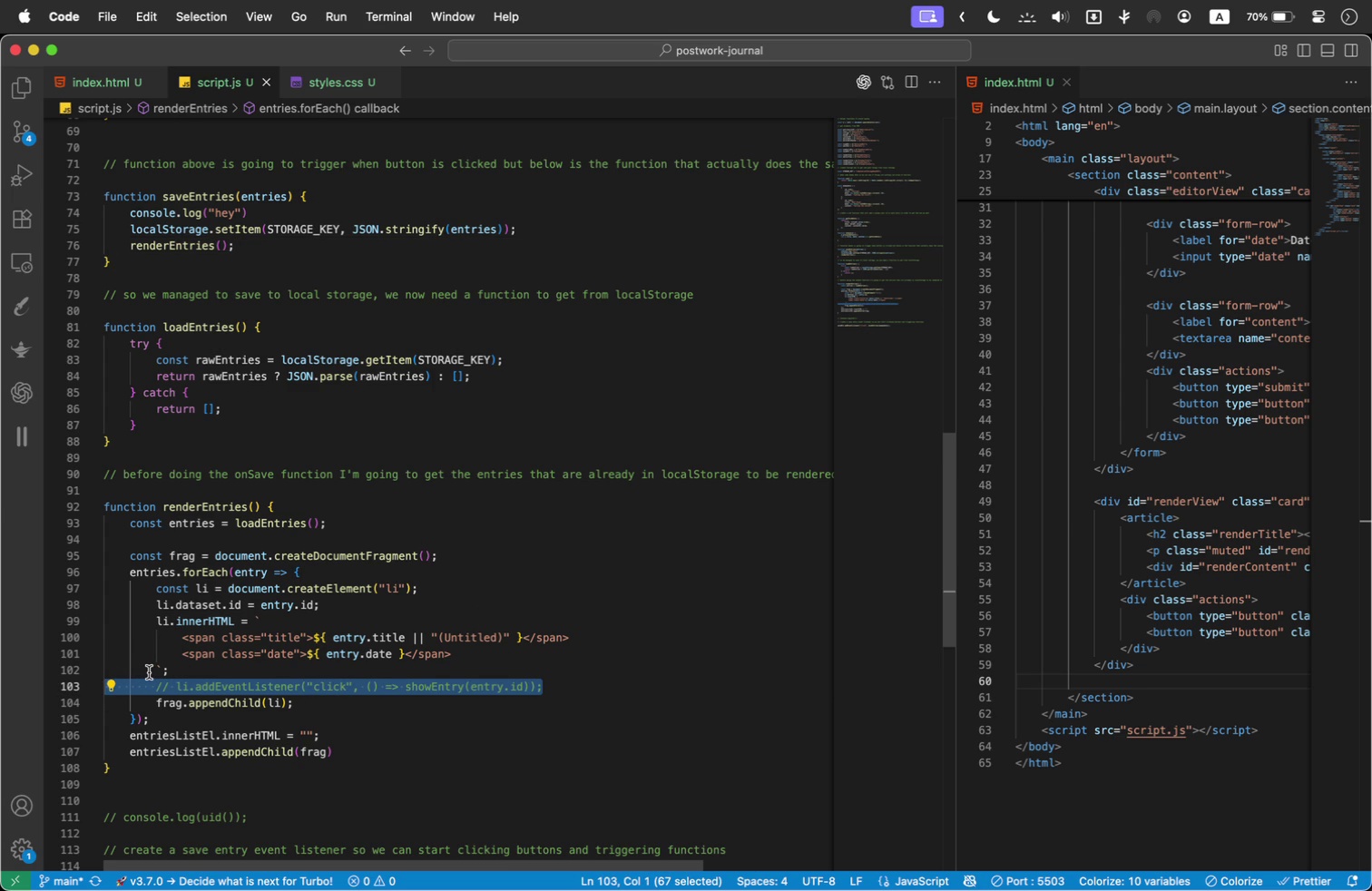 
key(Meta+Tab)
 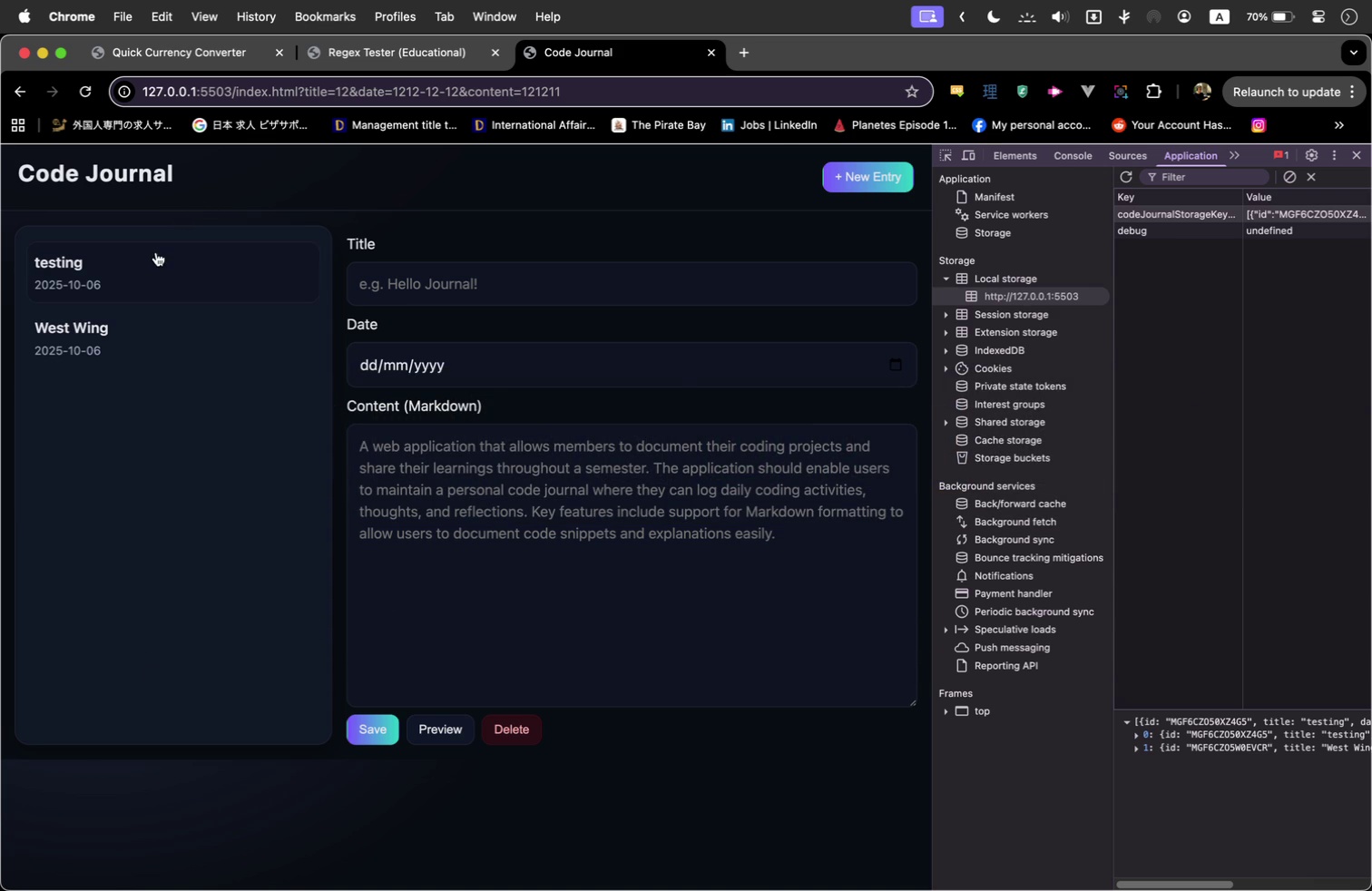 
wait(5.1)
 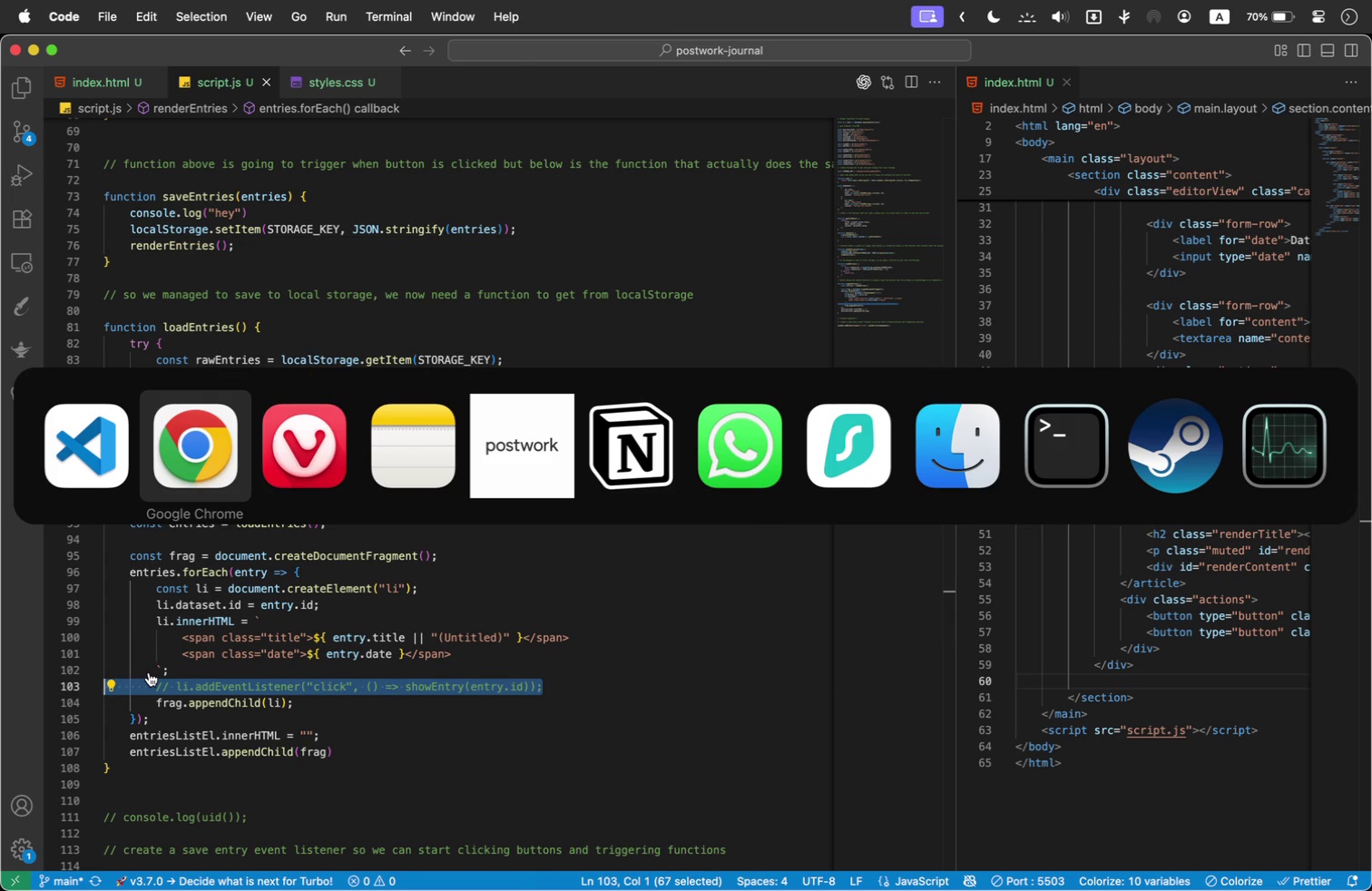 
left_click([83, 92])
 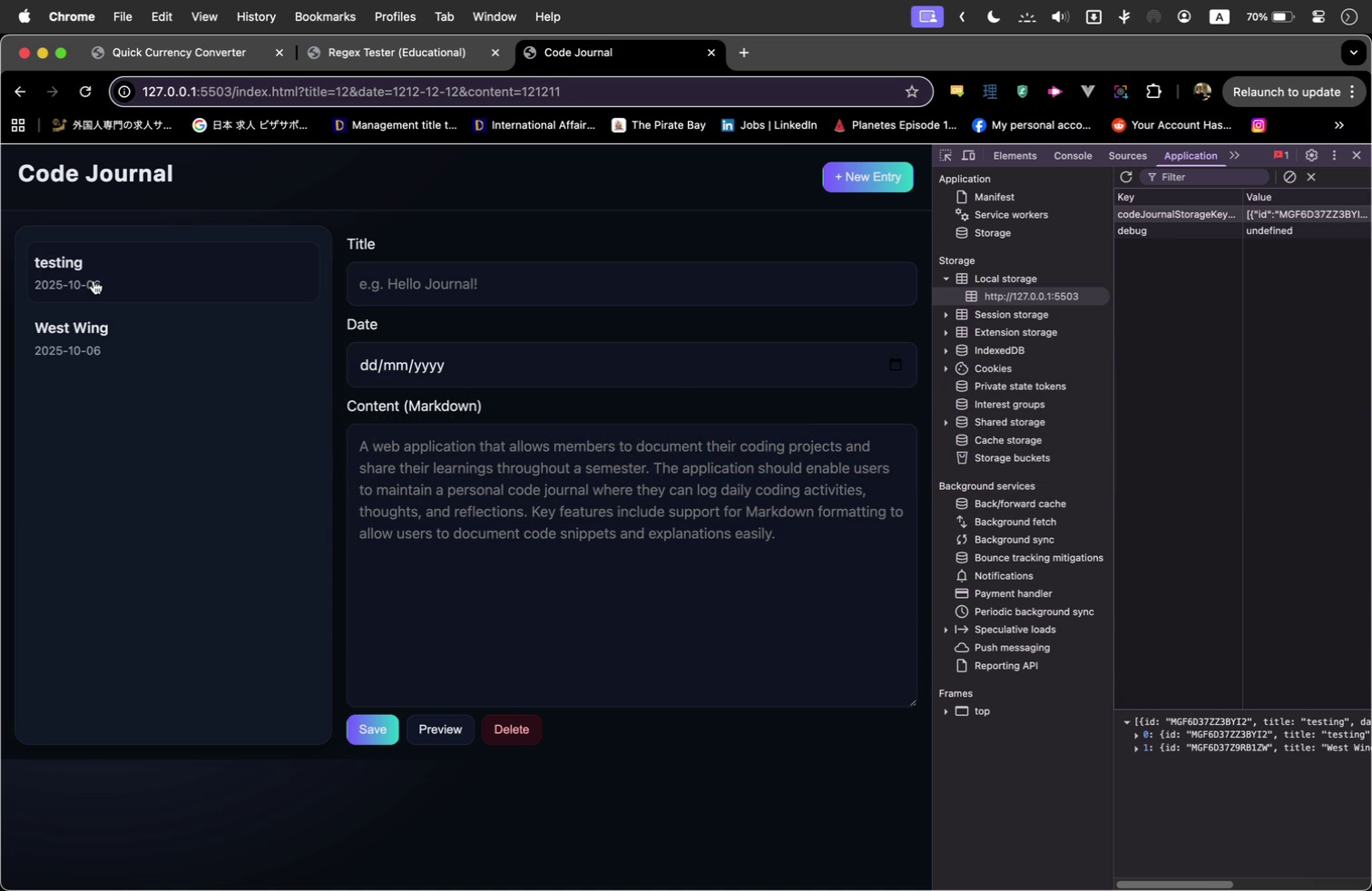 
left_click([93, 280])
 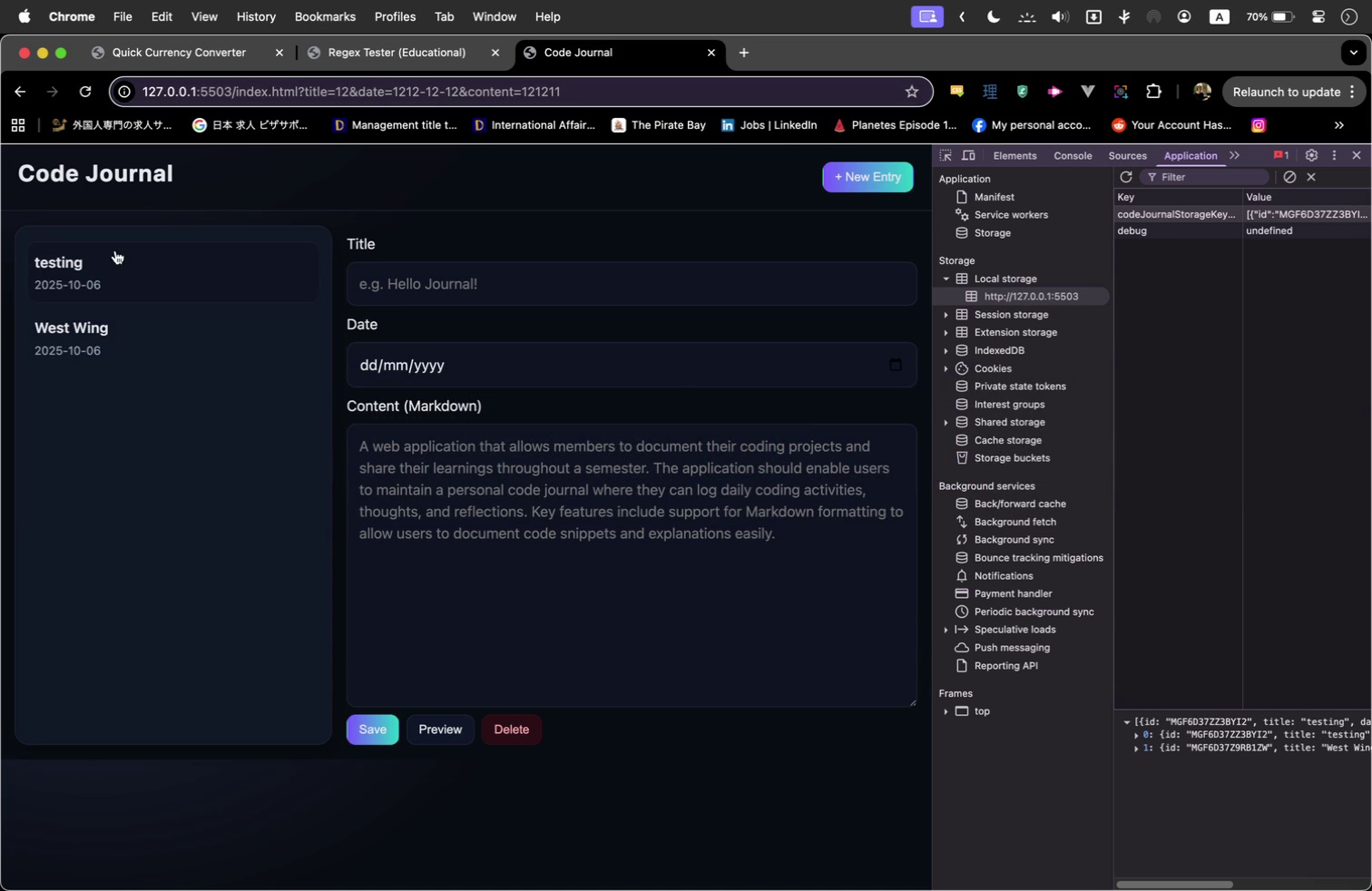 
double_click([115, 250])
 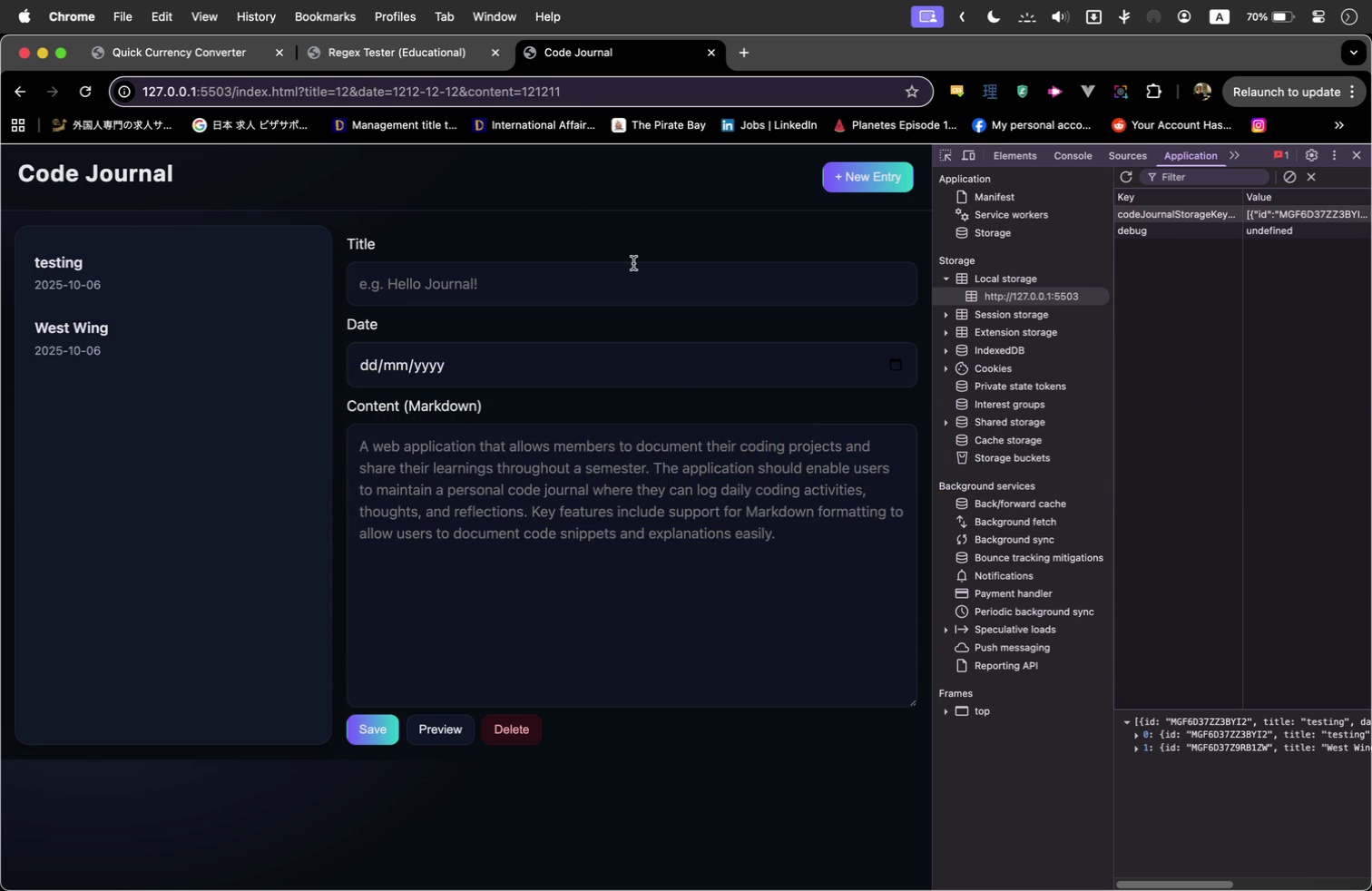 
scroll: coordinate [633, 263], scroll_direction: up, amount: 21.0